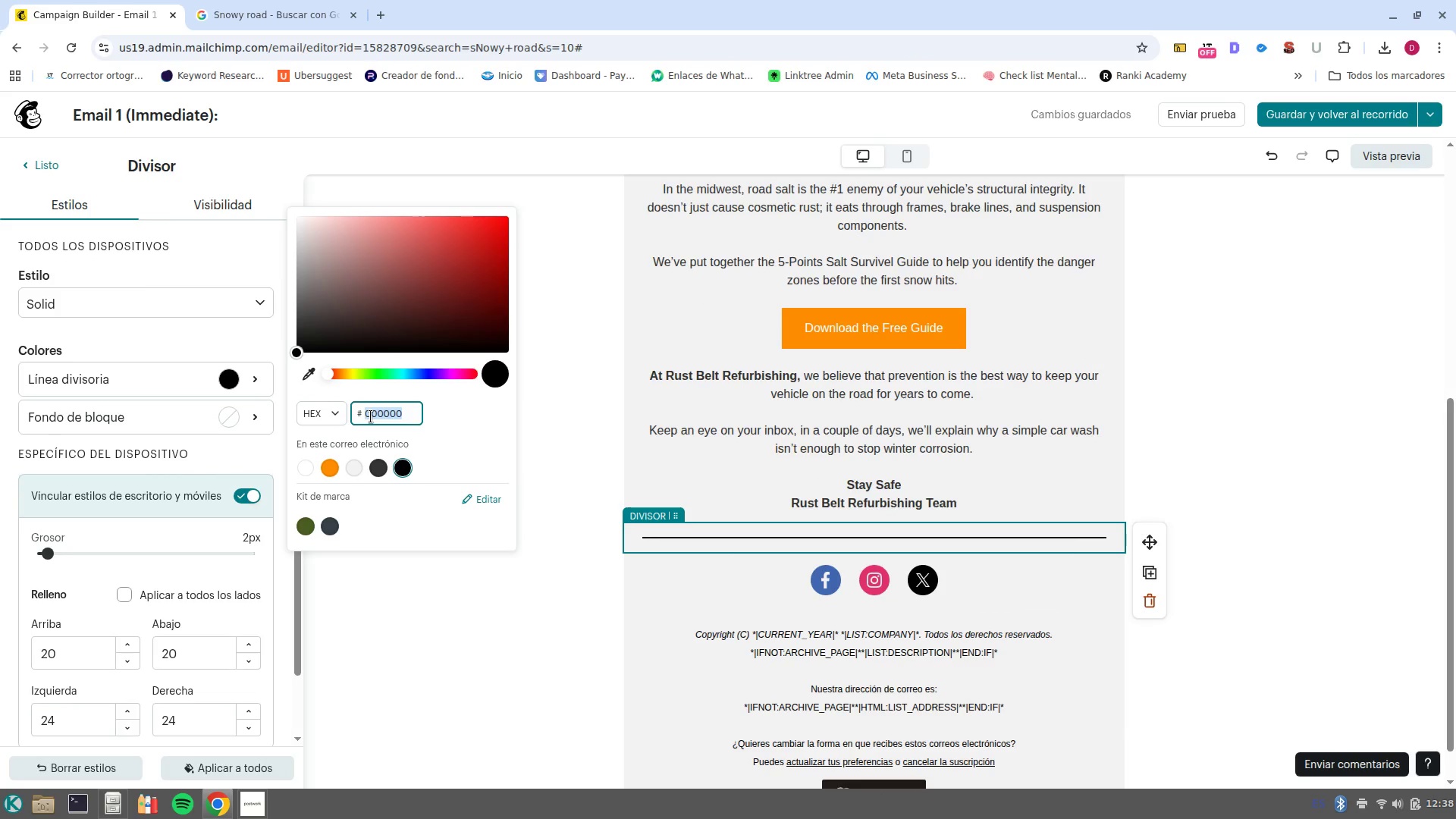 
type(333333)
key(NumpadEnter)
 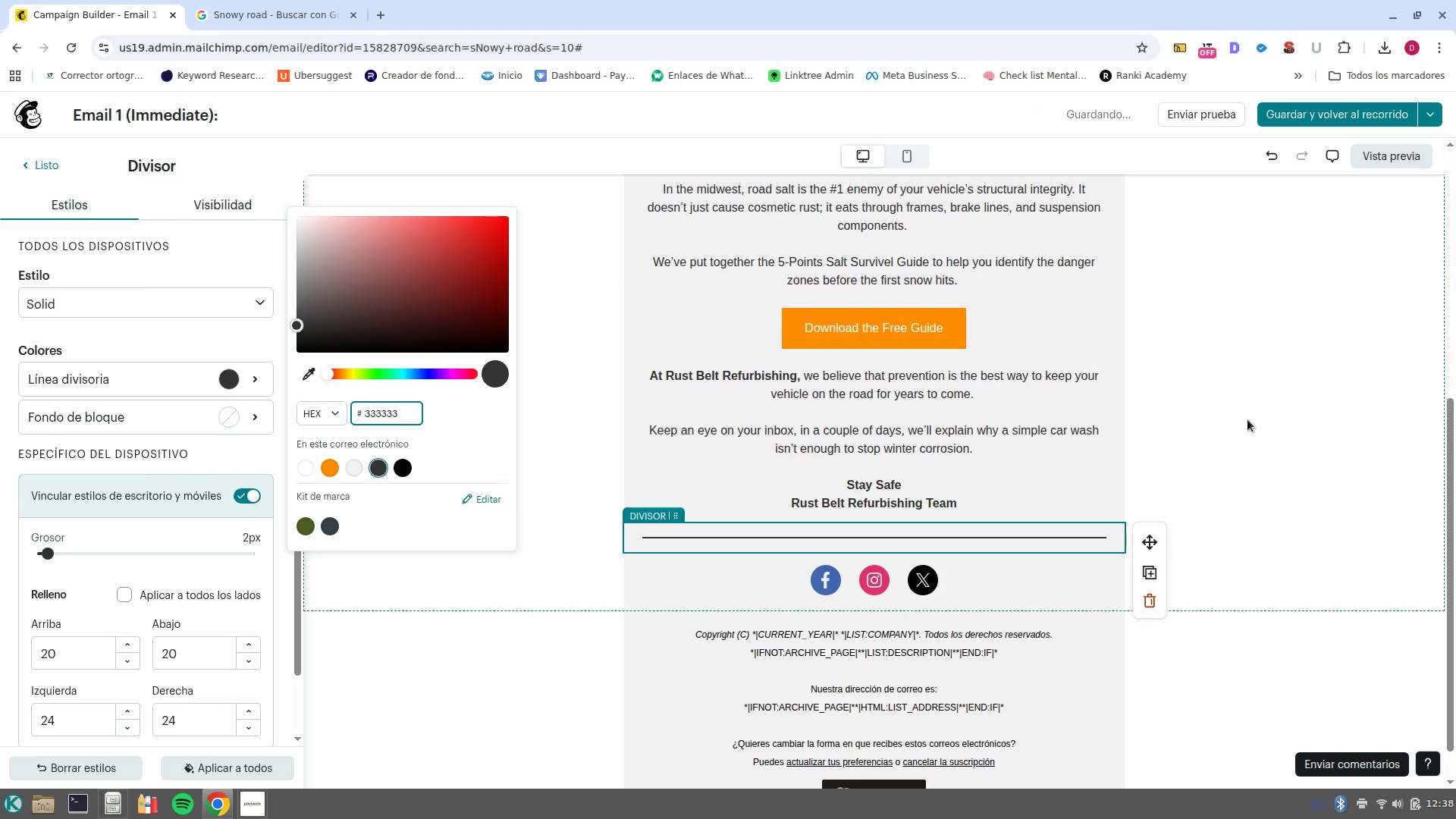 
left_click([1298, 484])
 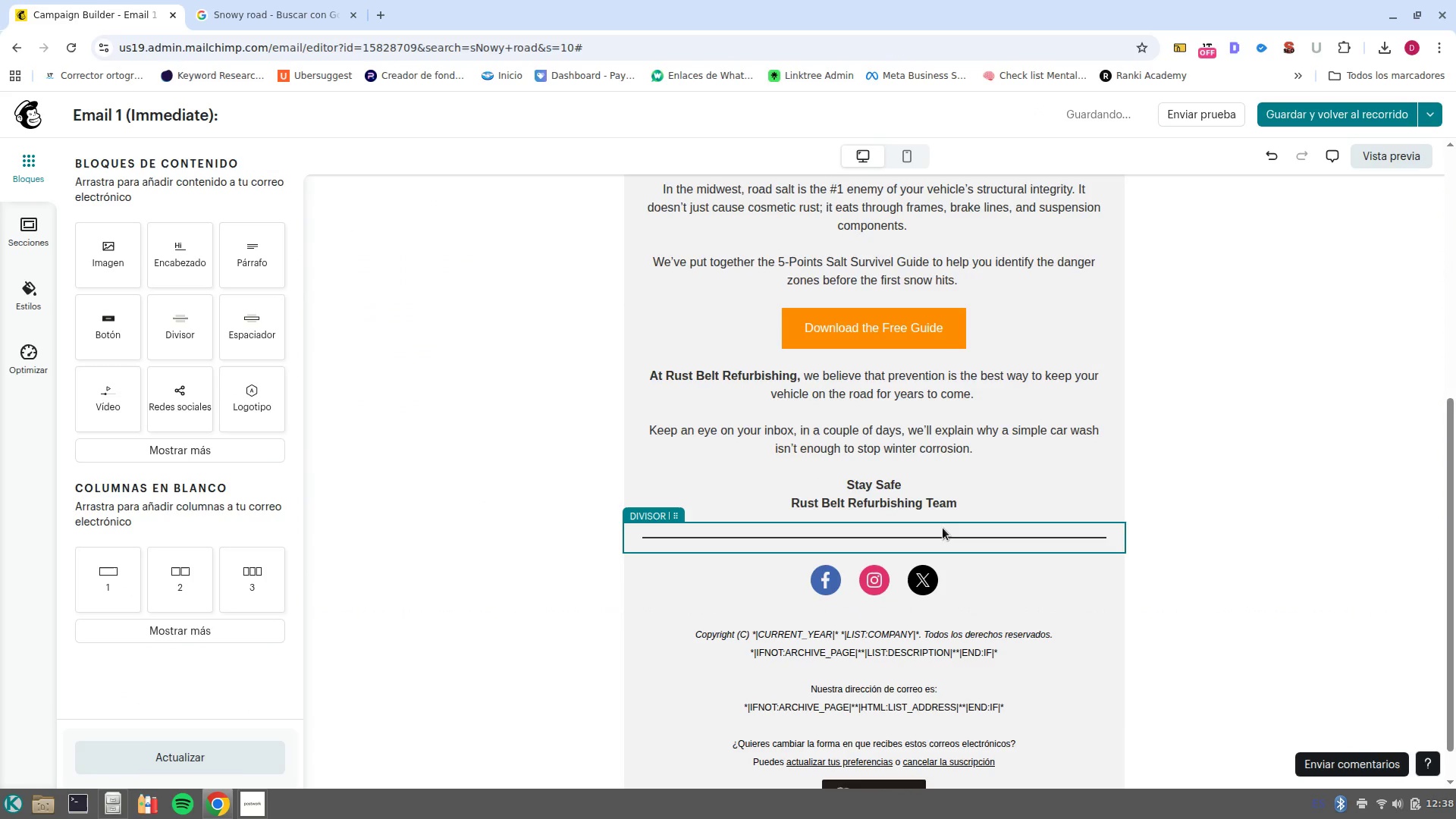 
left_click([944, 530])
 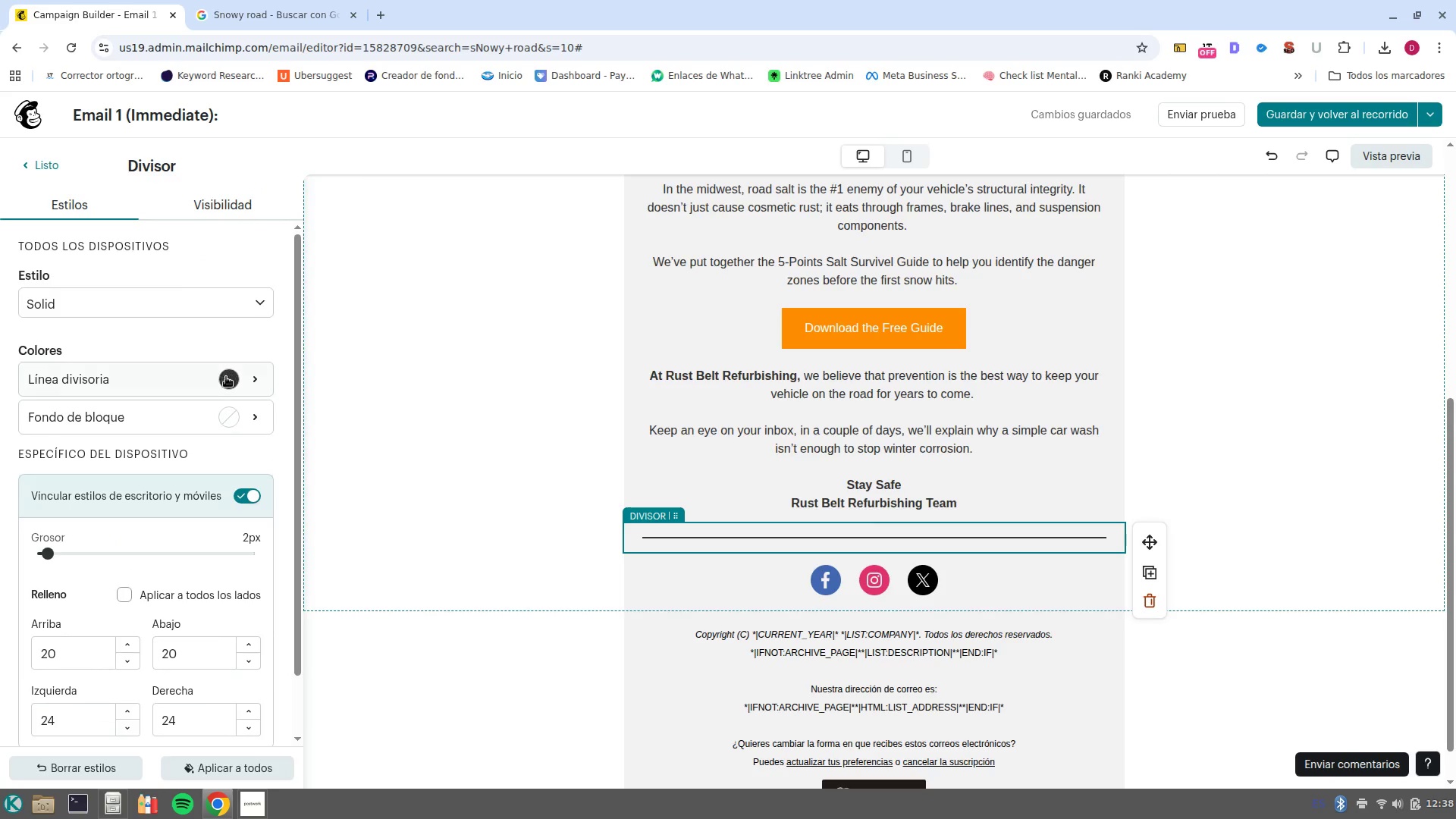 
left_click([228, 390])
 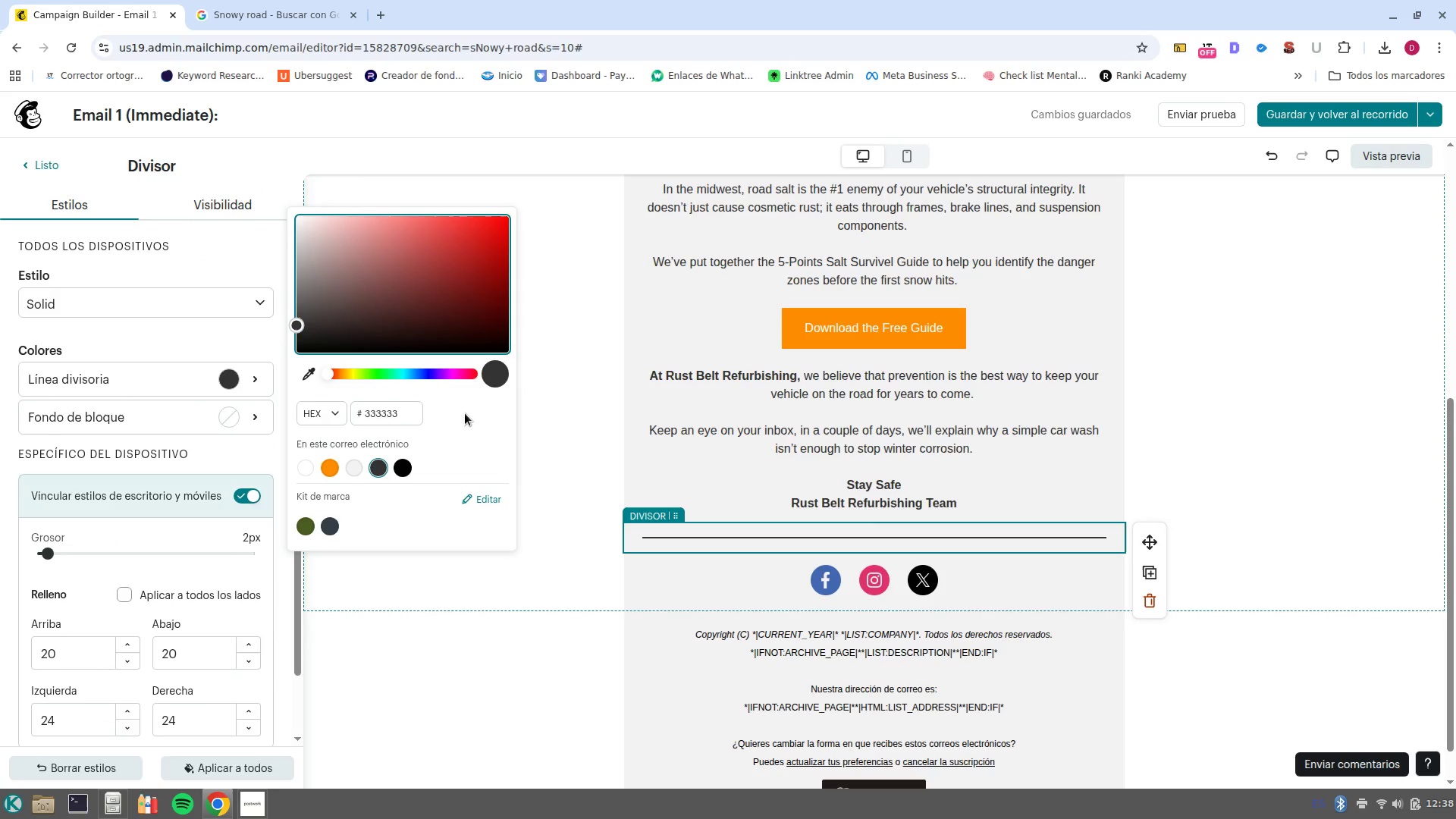 
left_click([584, 429])
 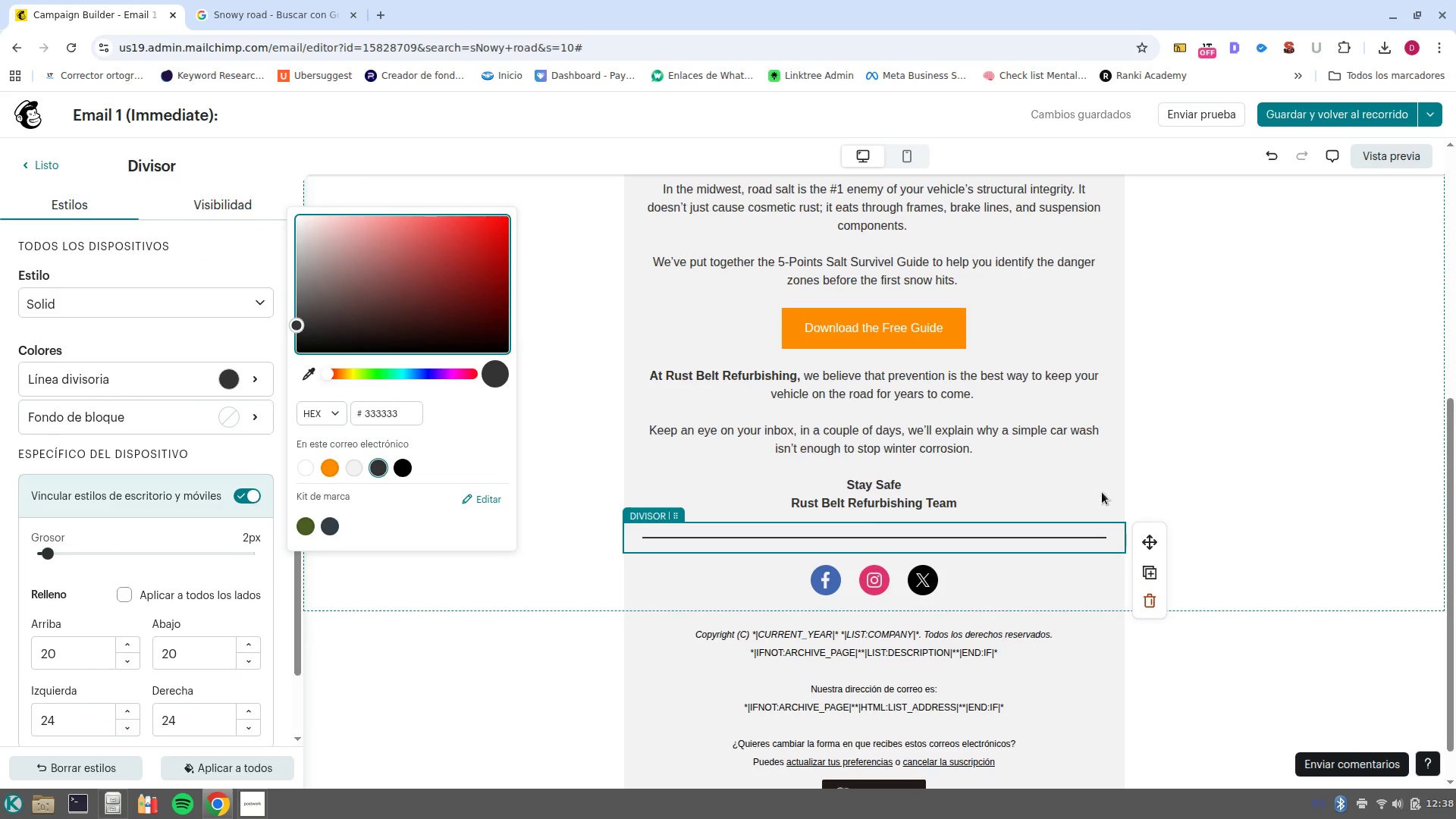 
scroll: coordinate [1241, 509], scroll_direction: up, amount: 4.0
 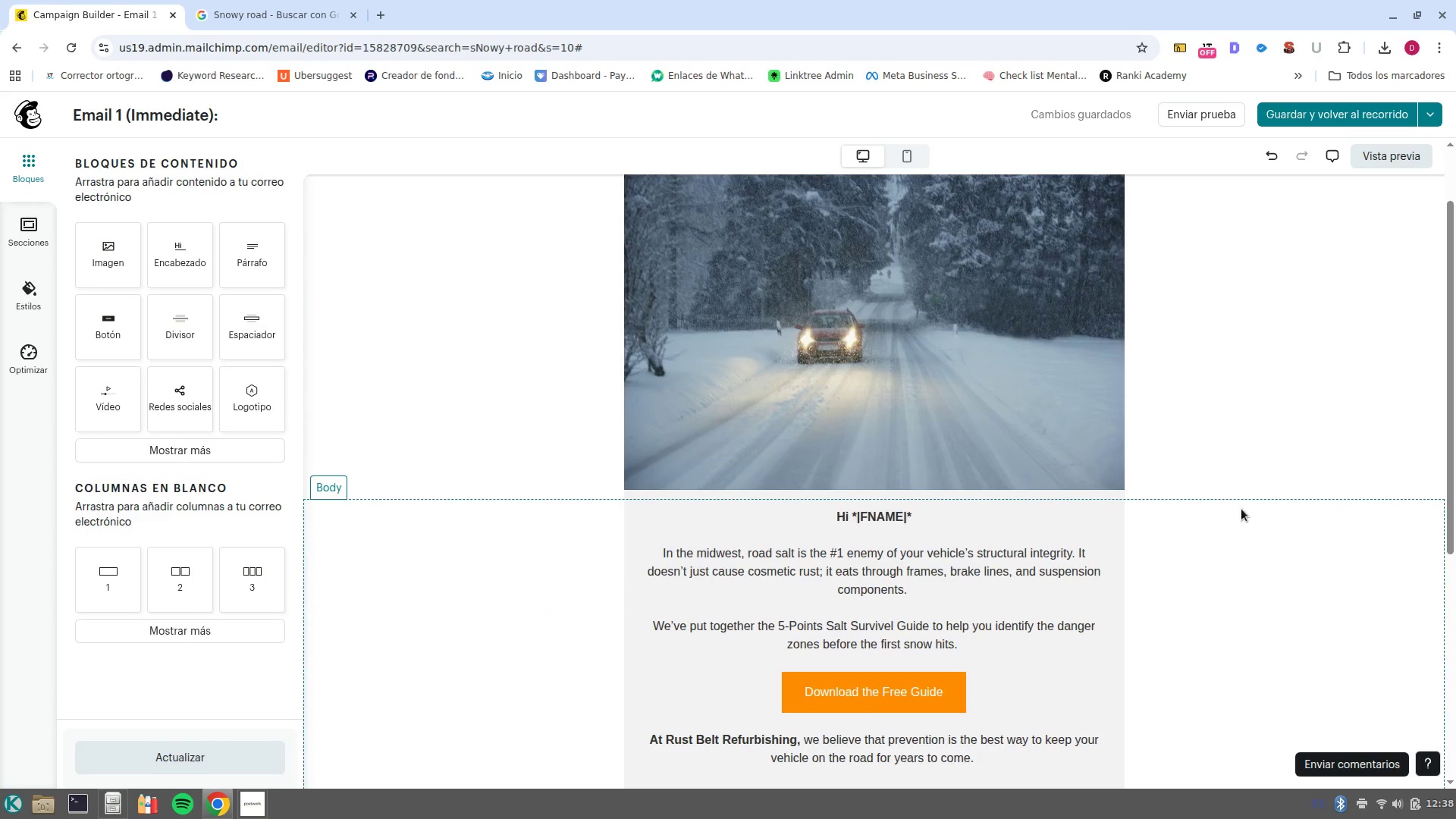 
scroll: coordinate [1241, 509], scroll_direction: down, amount: 1.0
 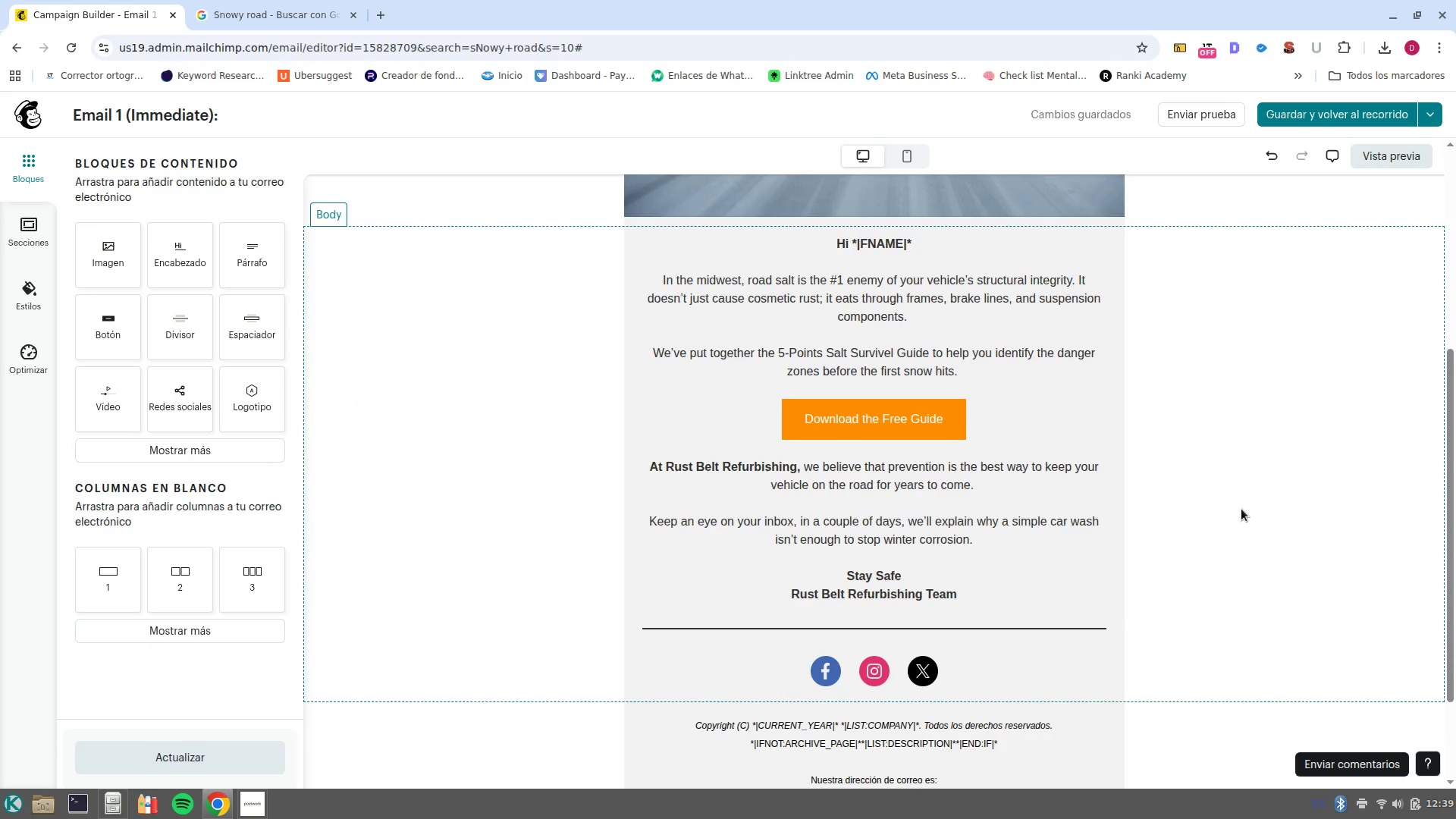 
left_click([1438, 115])
 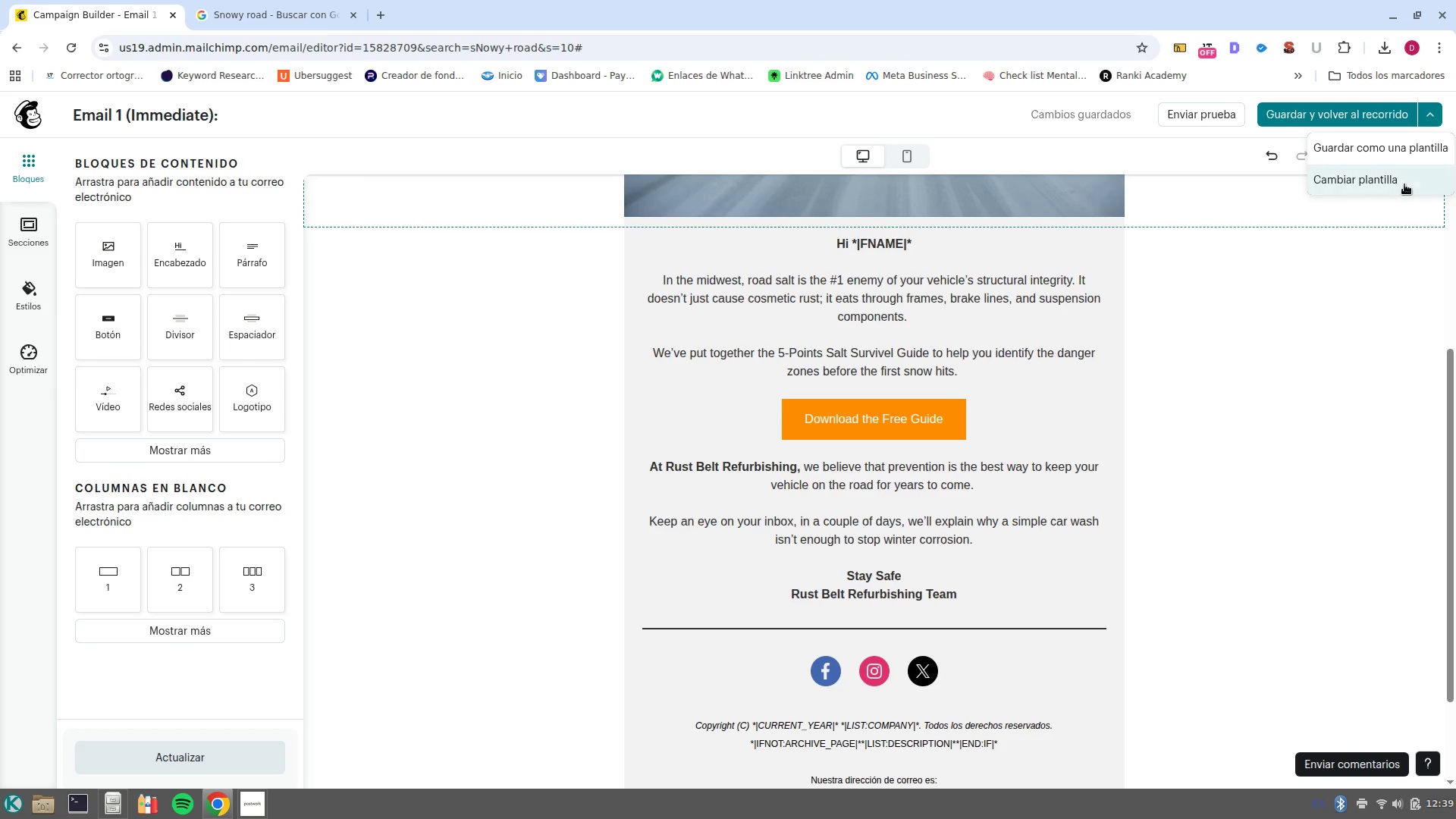 
left_click([1404, 186])
 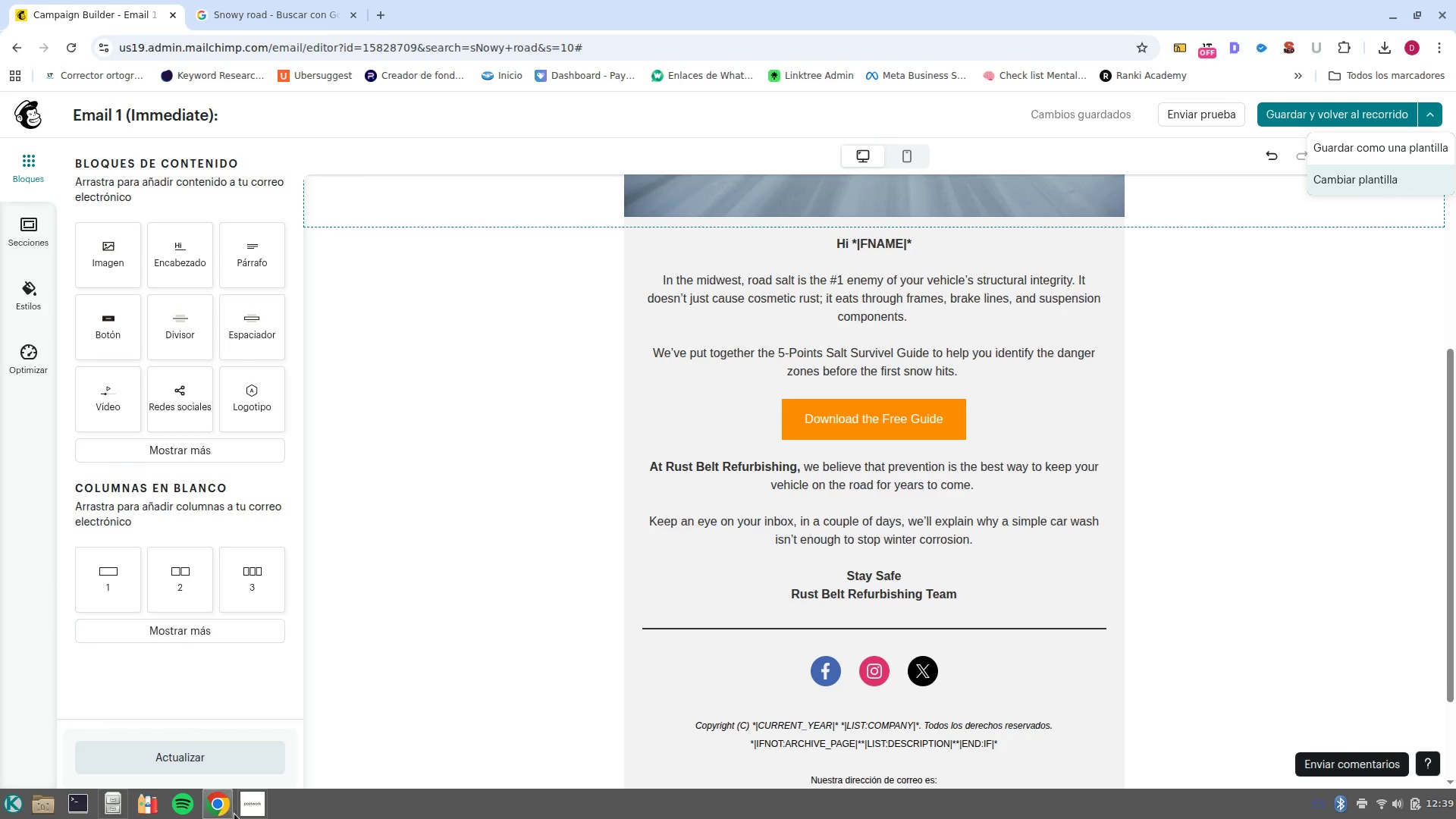 
left_click([260, 730])